 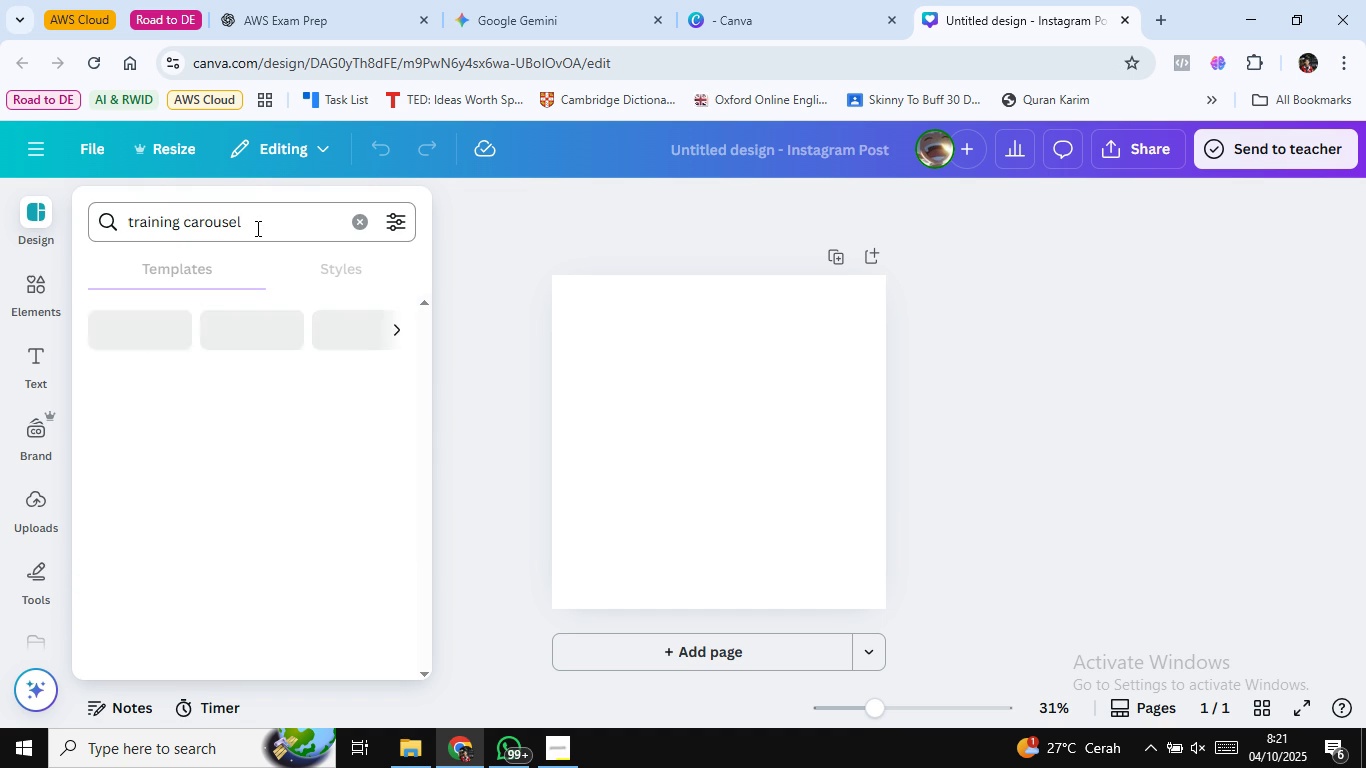 
key(Enter)
 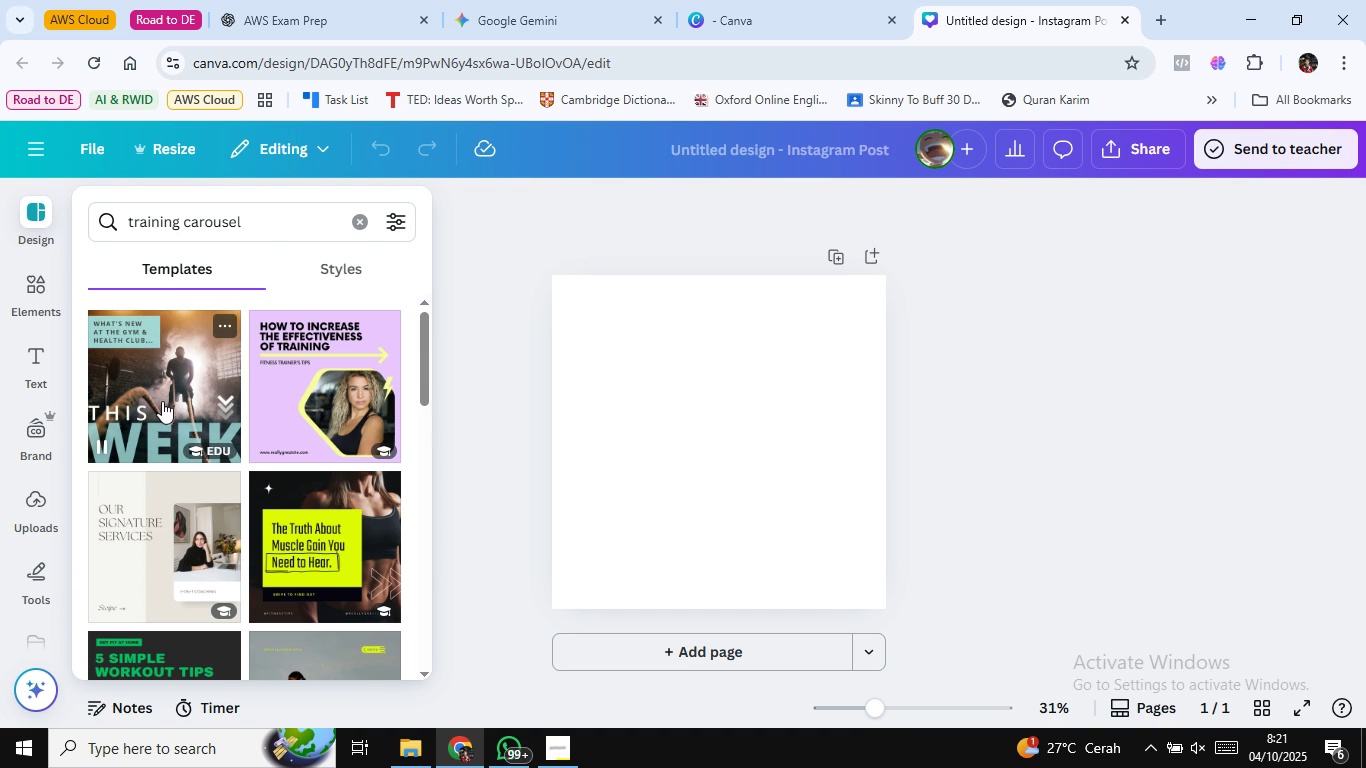 
wait(7.32)
 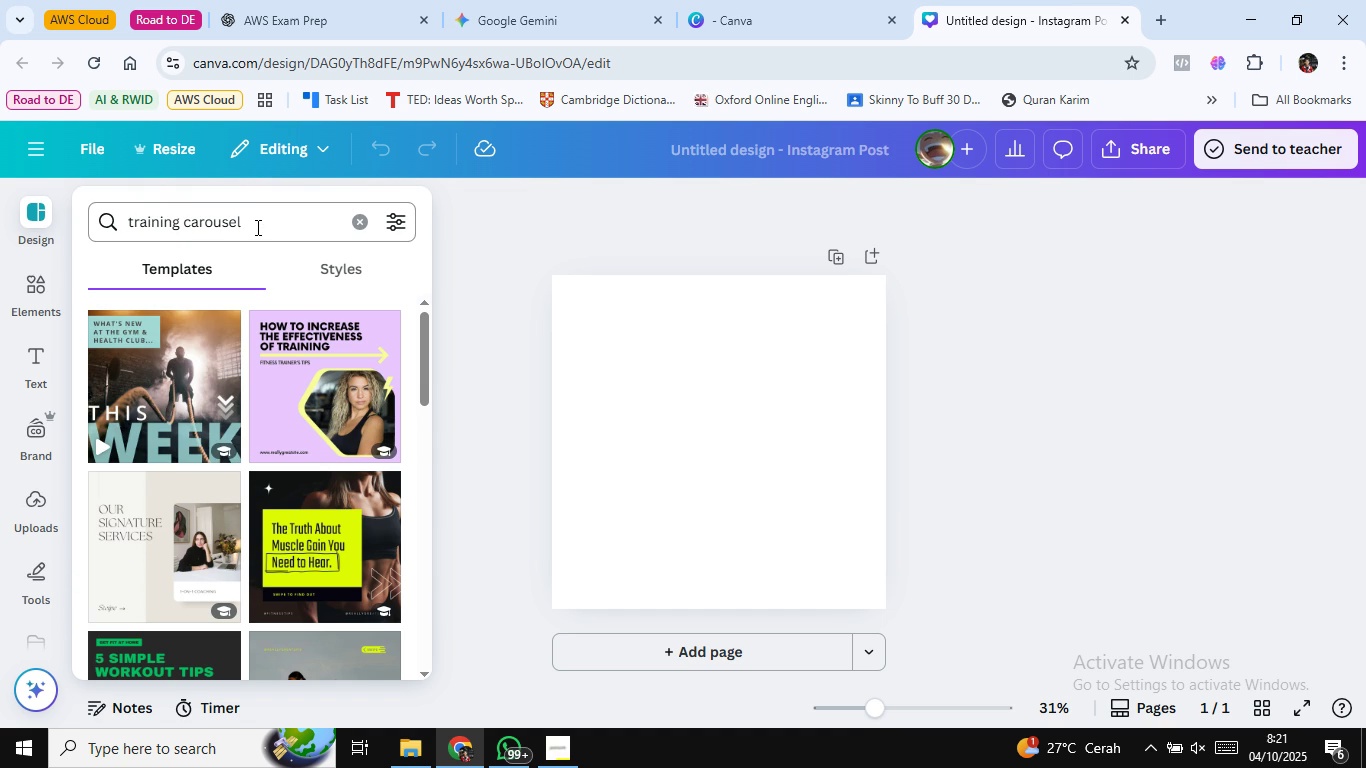 
scroll: coordinate [162, 401], scroll_direction: down, amount: 2.0
 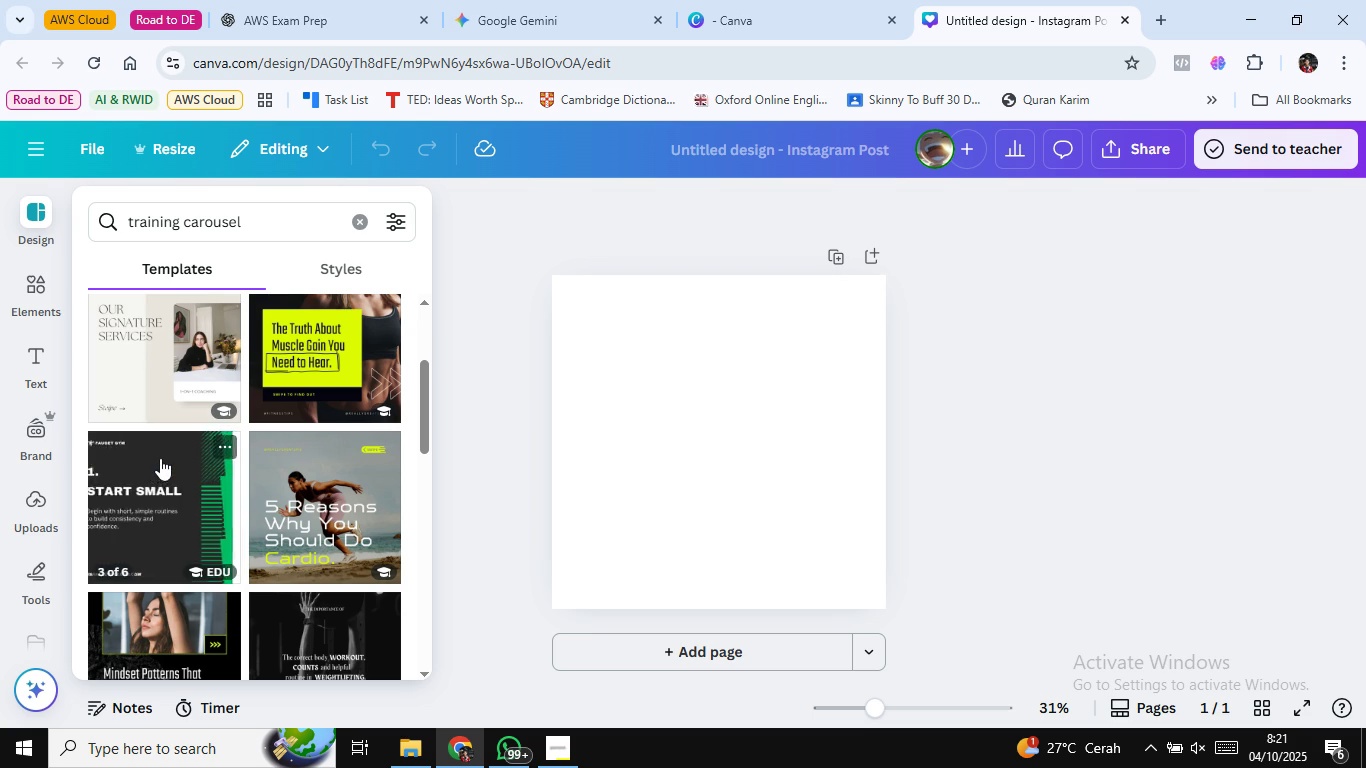 
left_click([160, 458])
 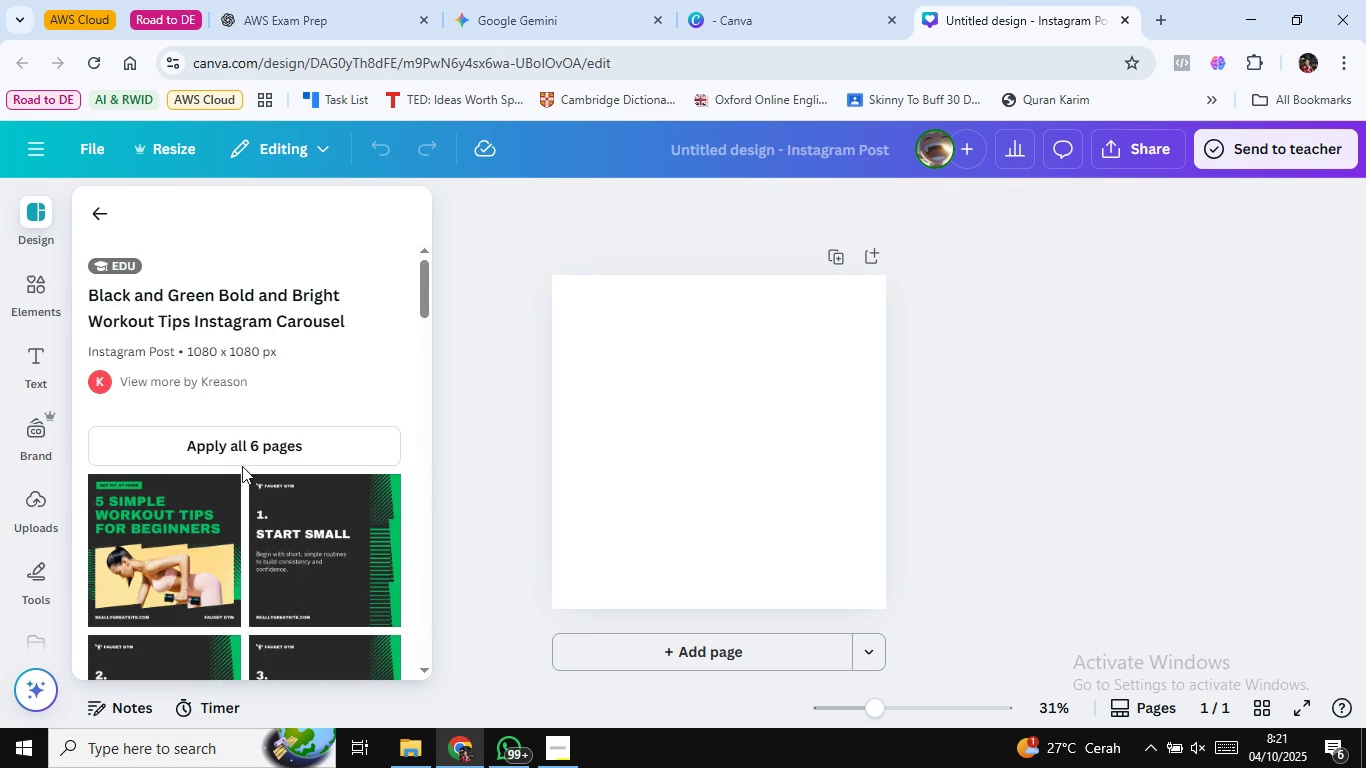 
scroll: coordinate [240, 495], scroll_direction: down, amount: 4.0
 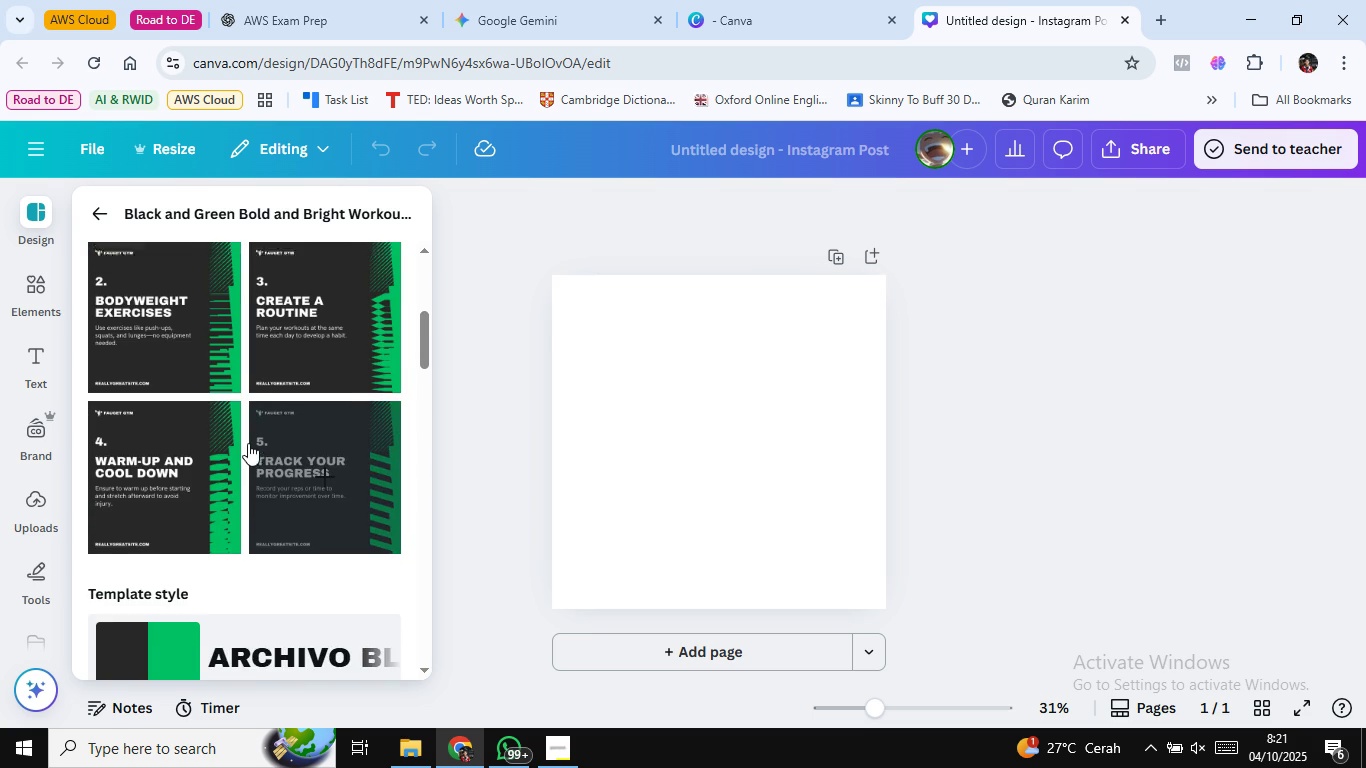 
scroll: coordinate [242, 332], scroll_direction: up, amount: 3.0
 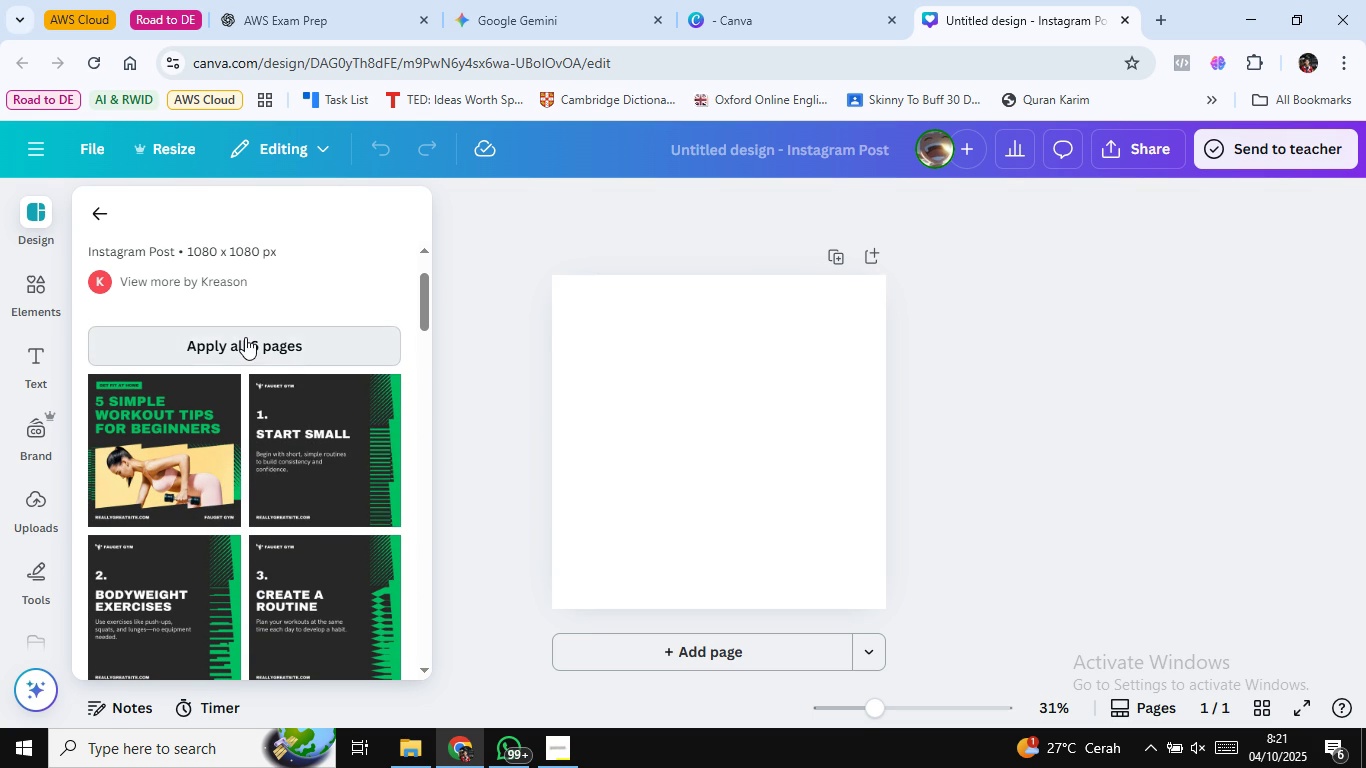 
left_click([245, 337])
 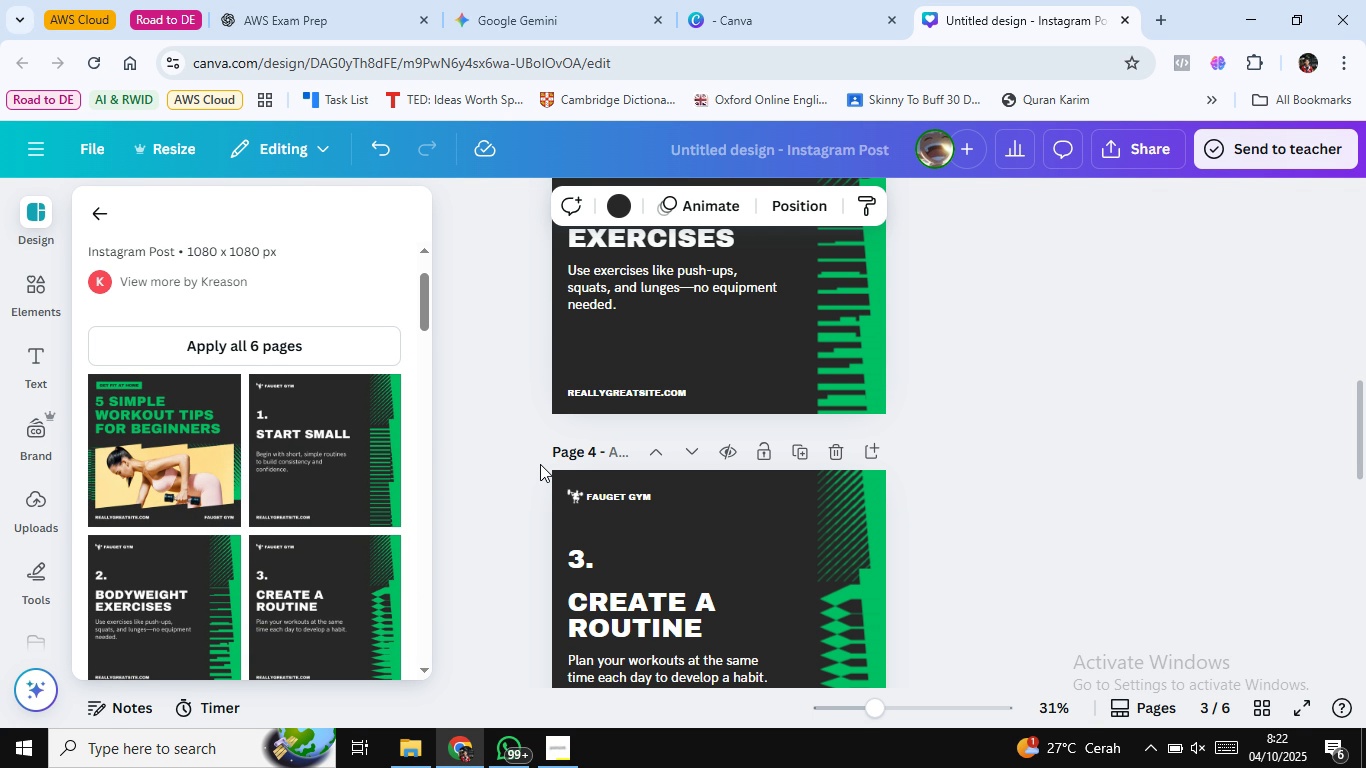 
wait(63.25)
 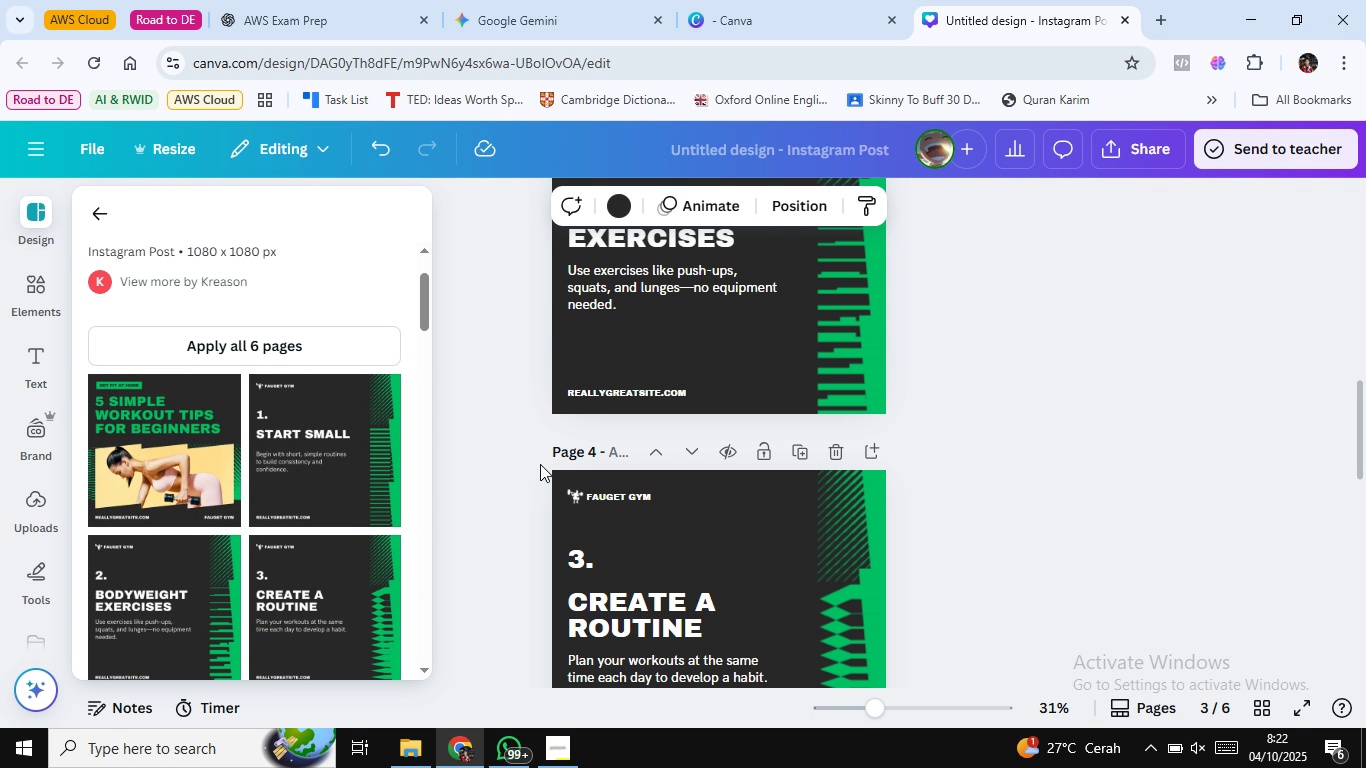 
mouse_move([116, 763])